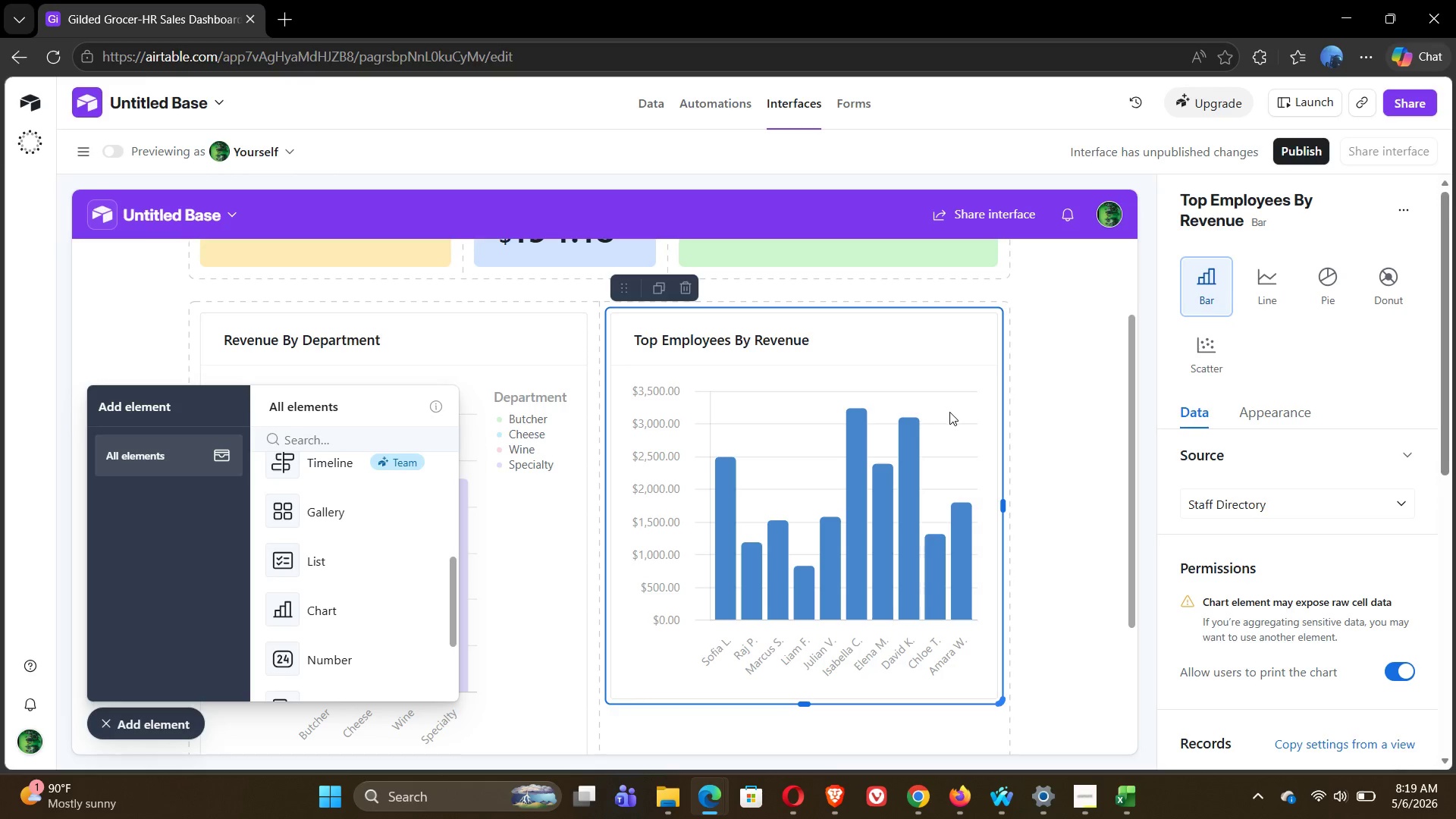 
left_click([618, 291])
 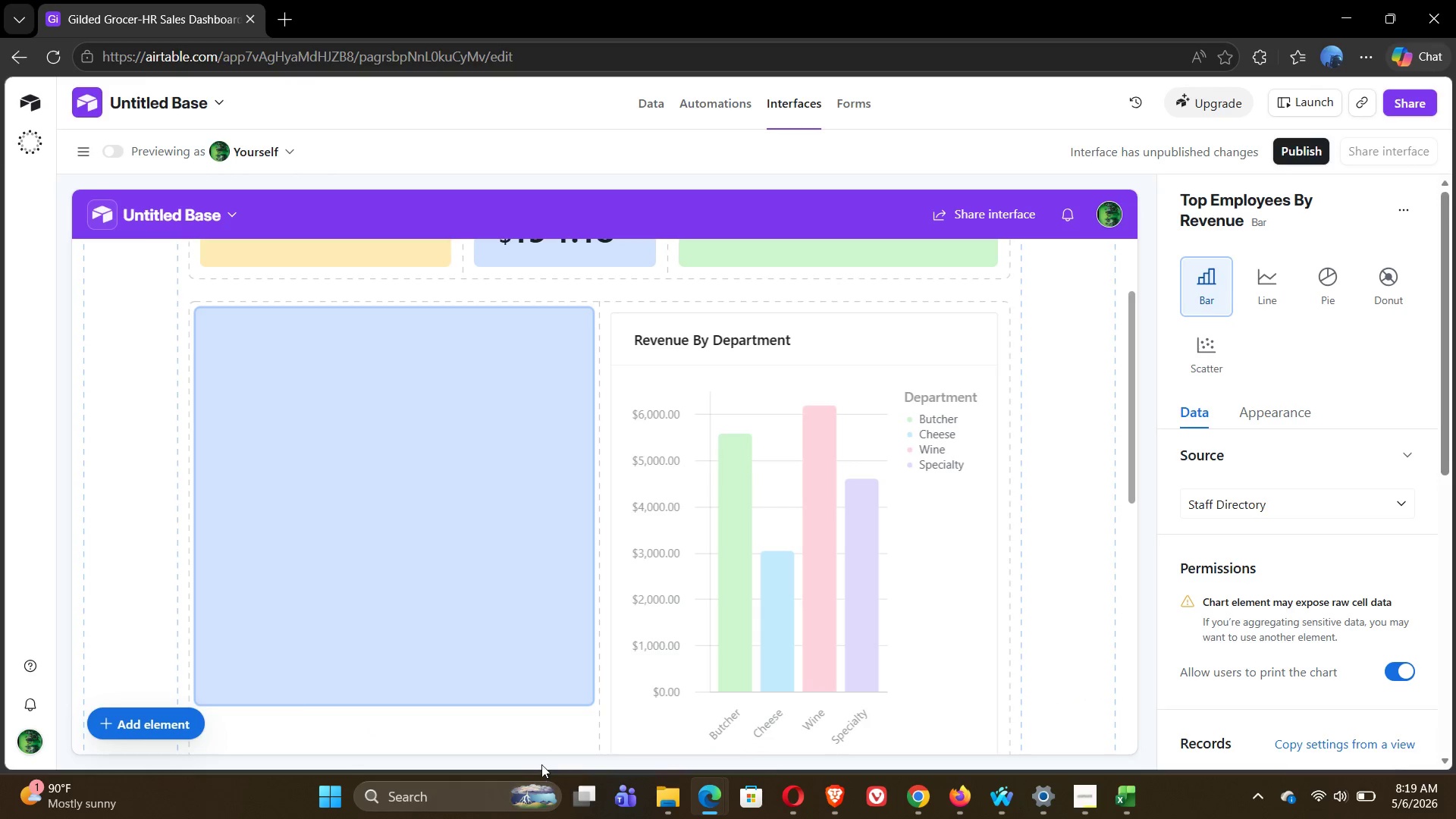 
mouse_move([529, 673])
 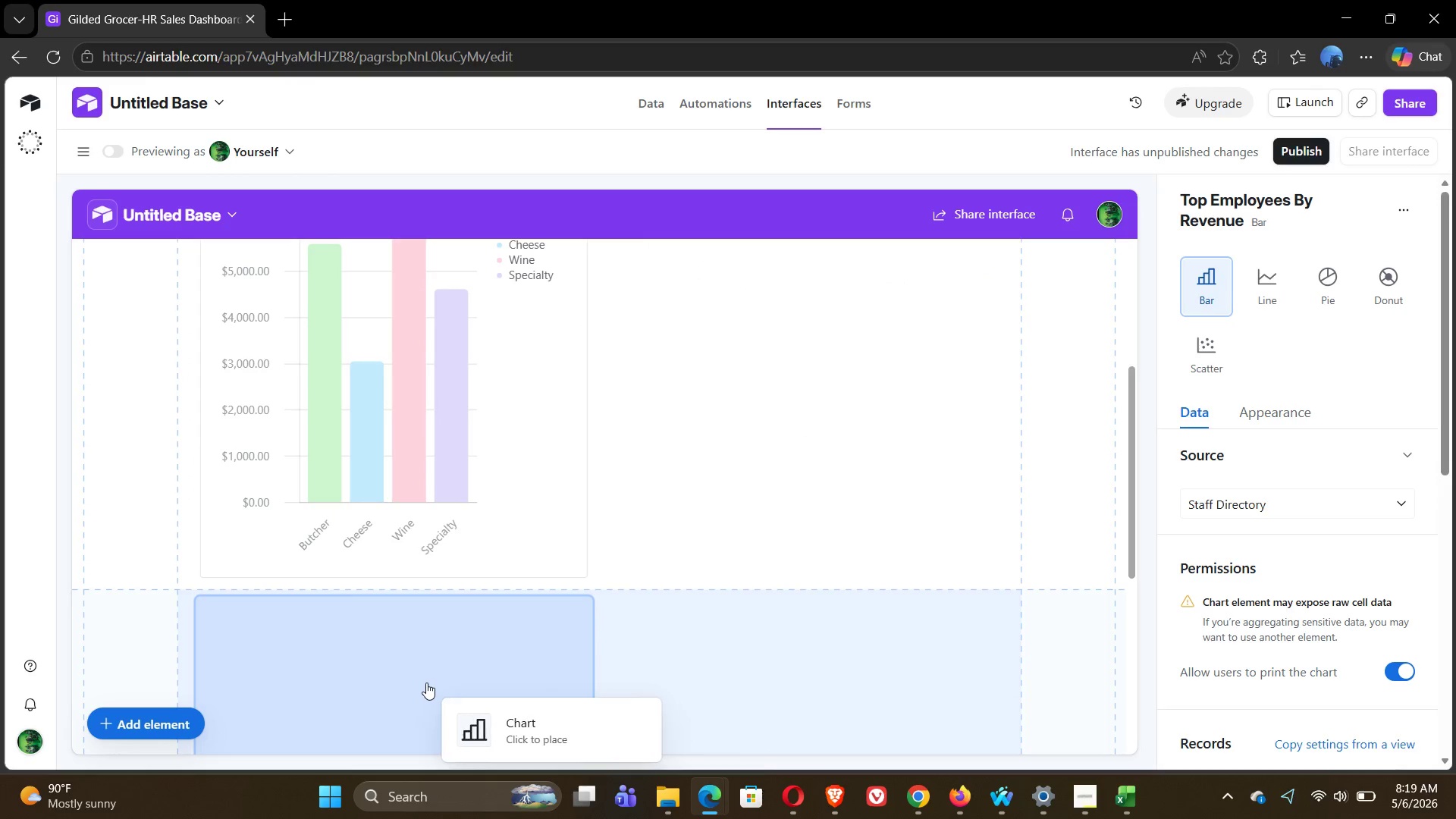 
left_click([426, 682])
 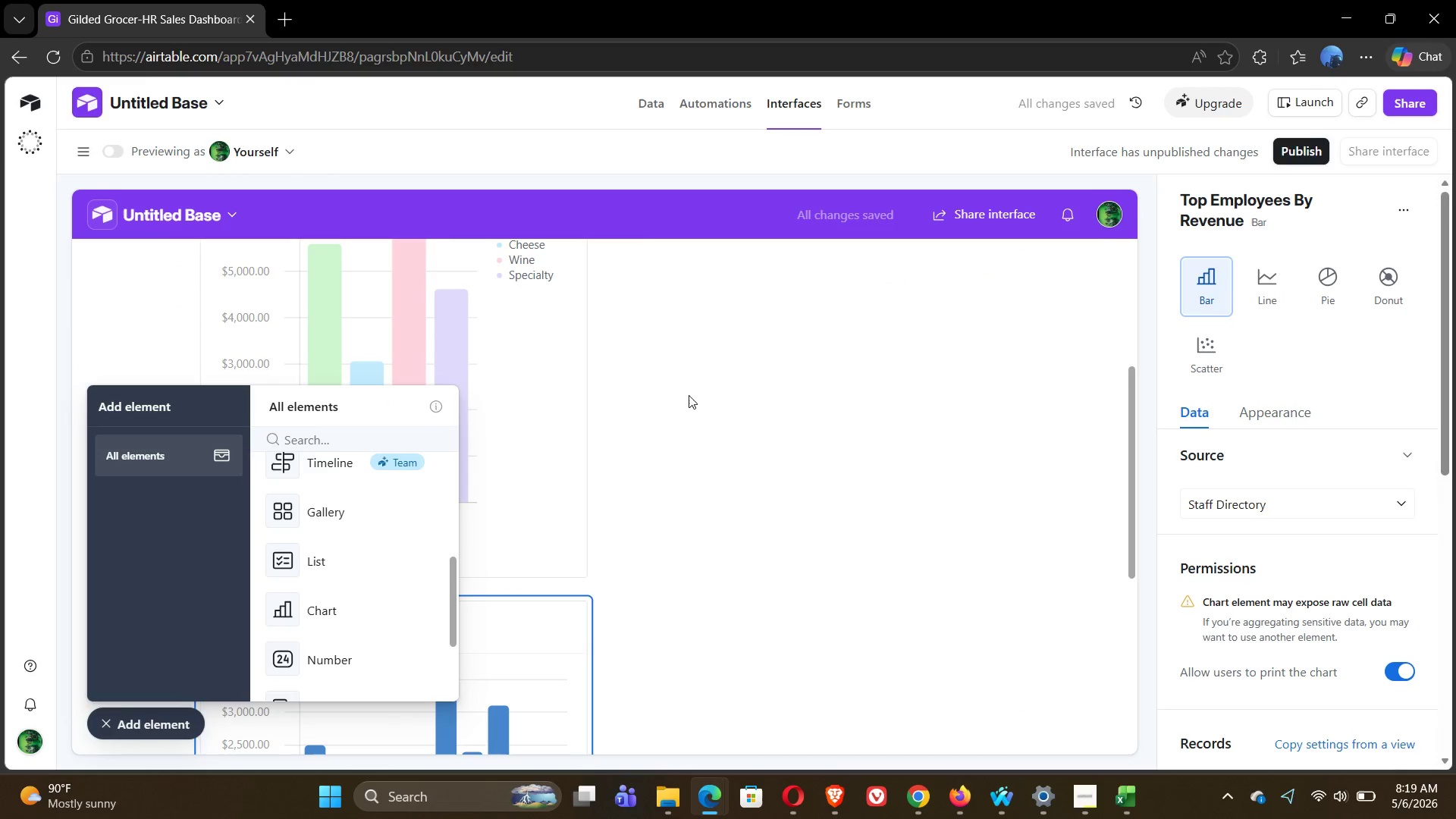 
left_click([558, 347])
 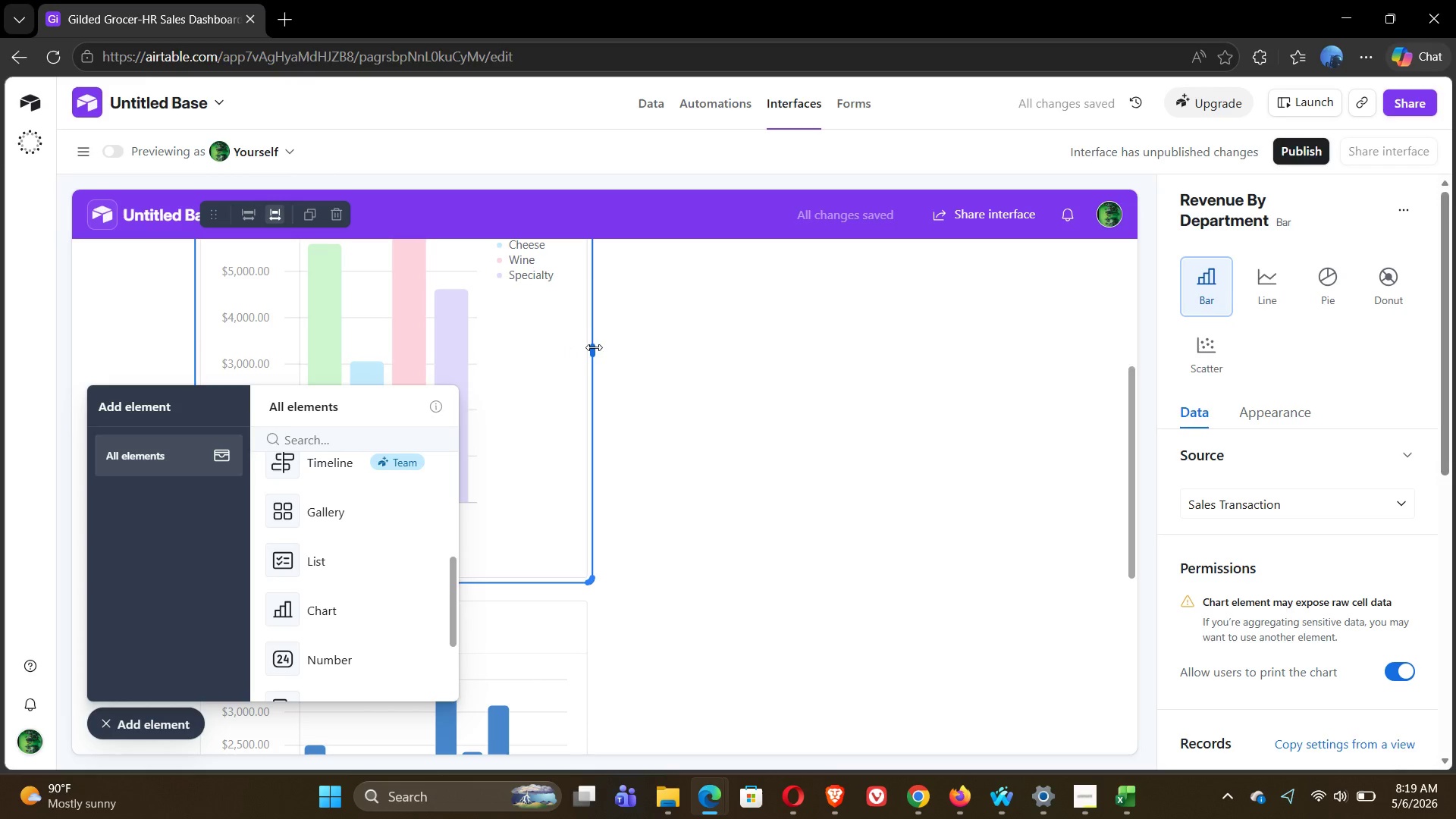 
left_click_drag(start_coordinate=[592, 349], to_coordinate=[982, 318])
 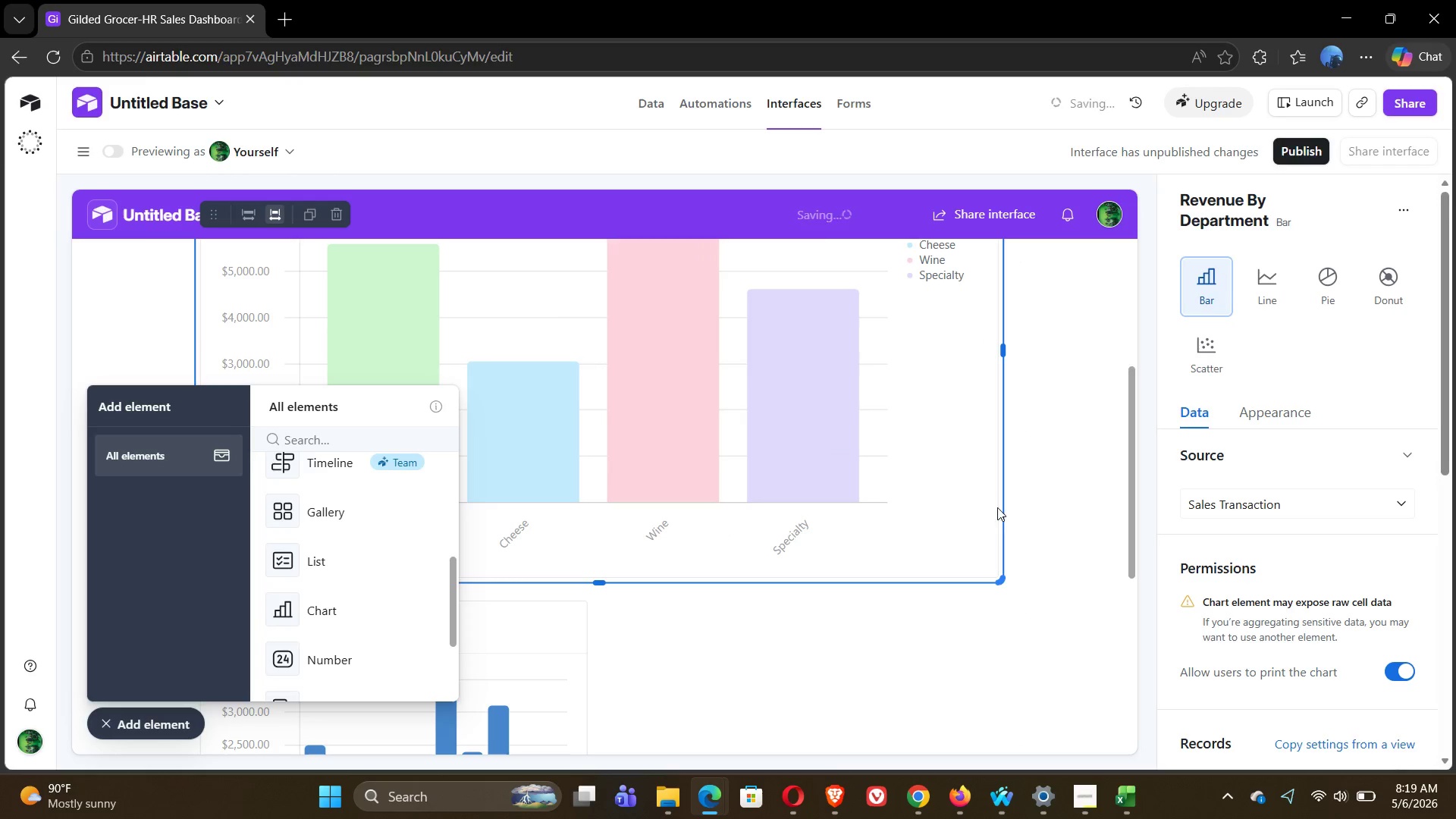 
left_click([1080, 467])
 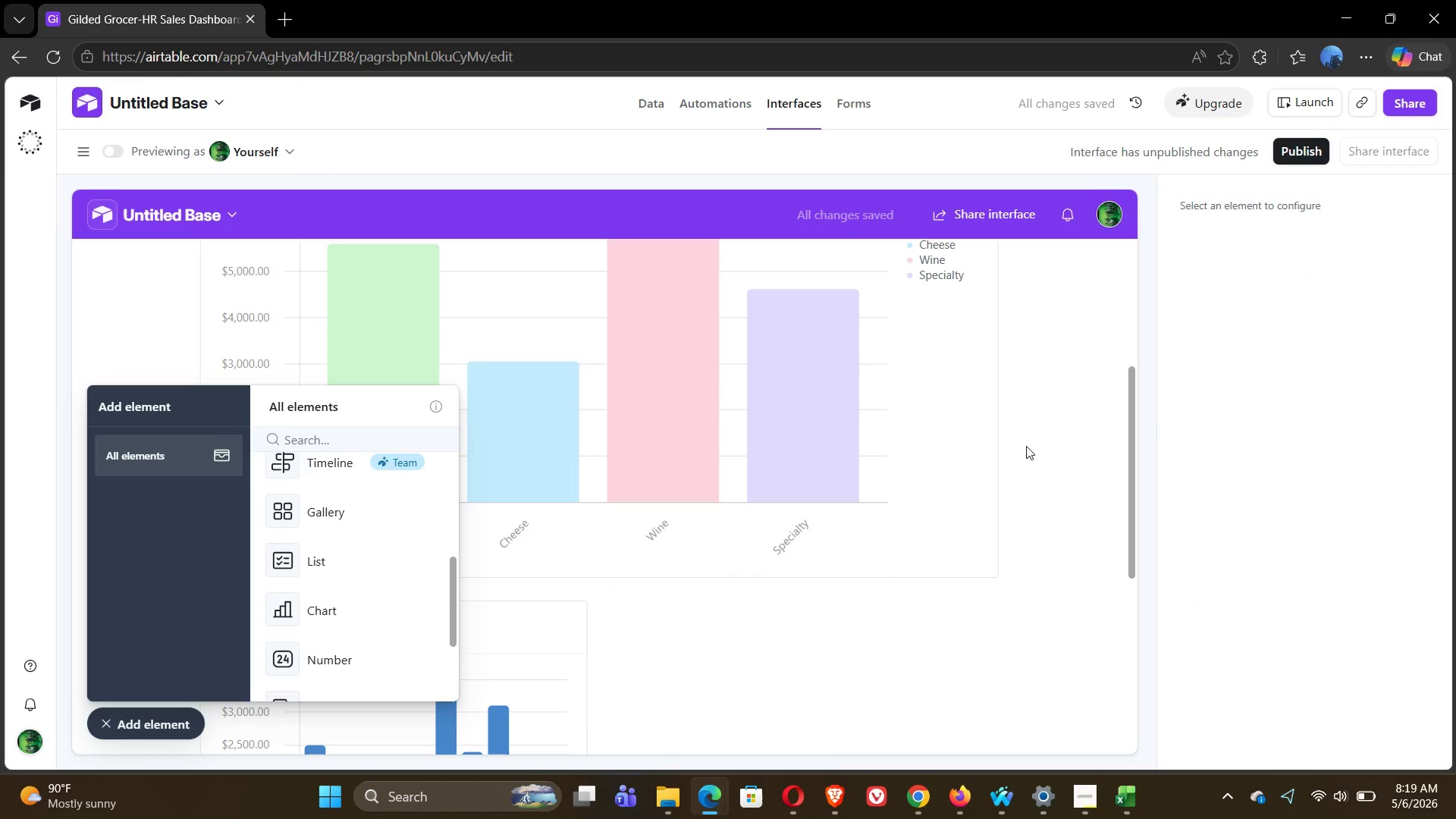 
left_click([1026, 446])
 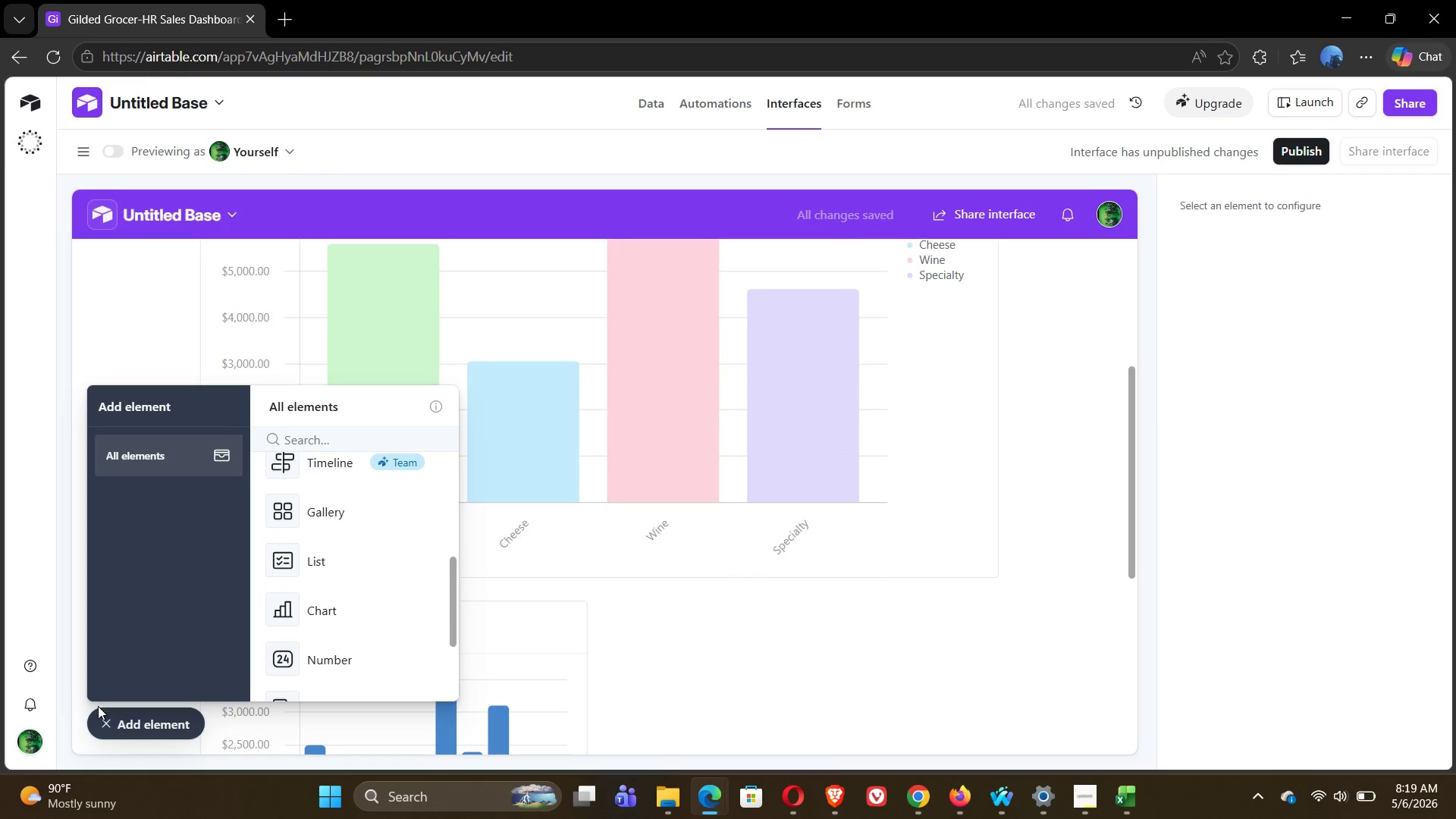 
left_click([103, 717])
 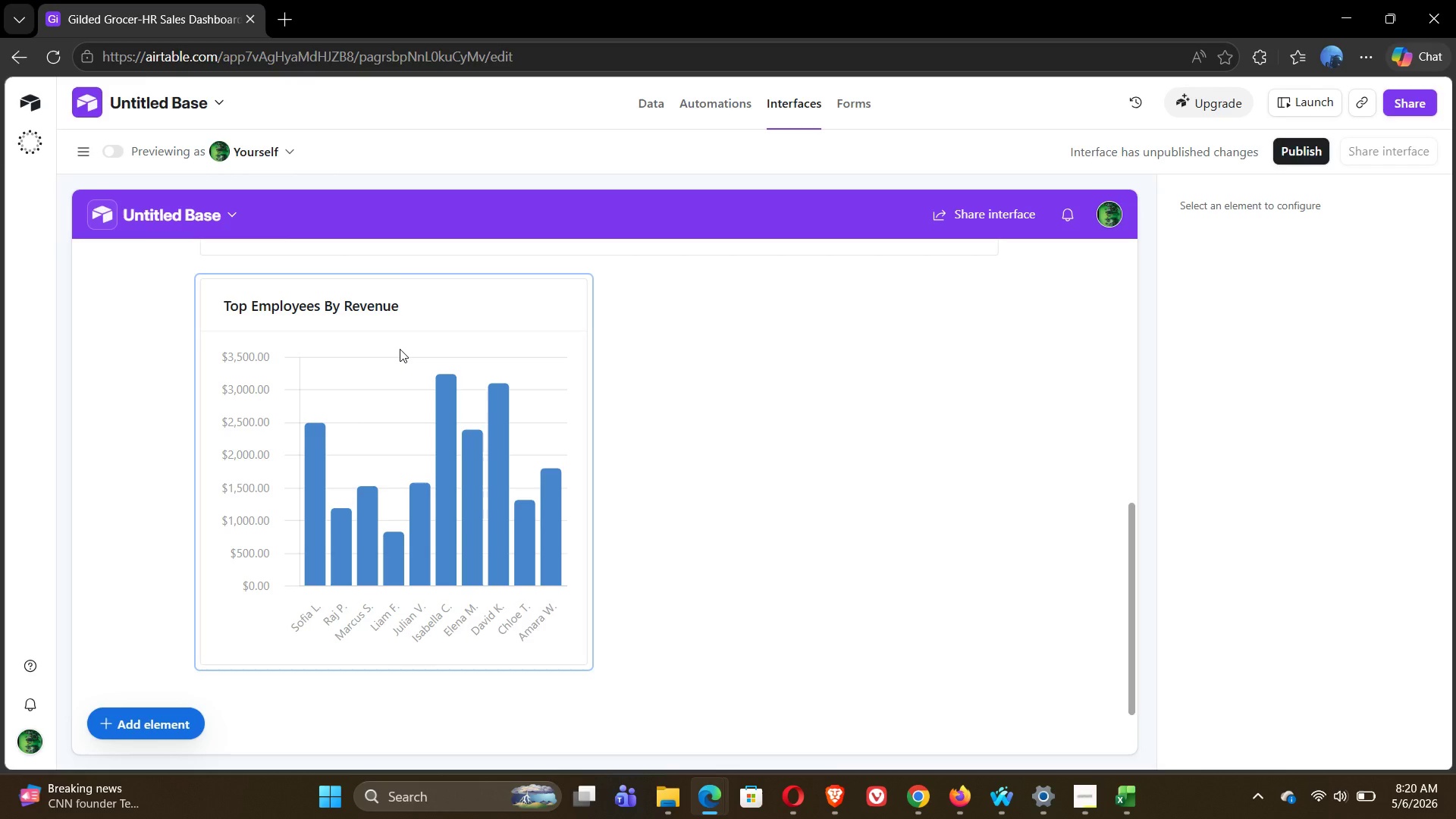 
wait(59.62)
 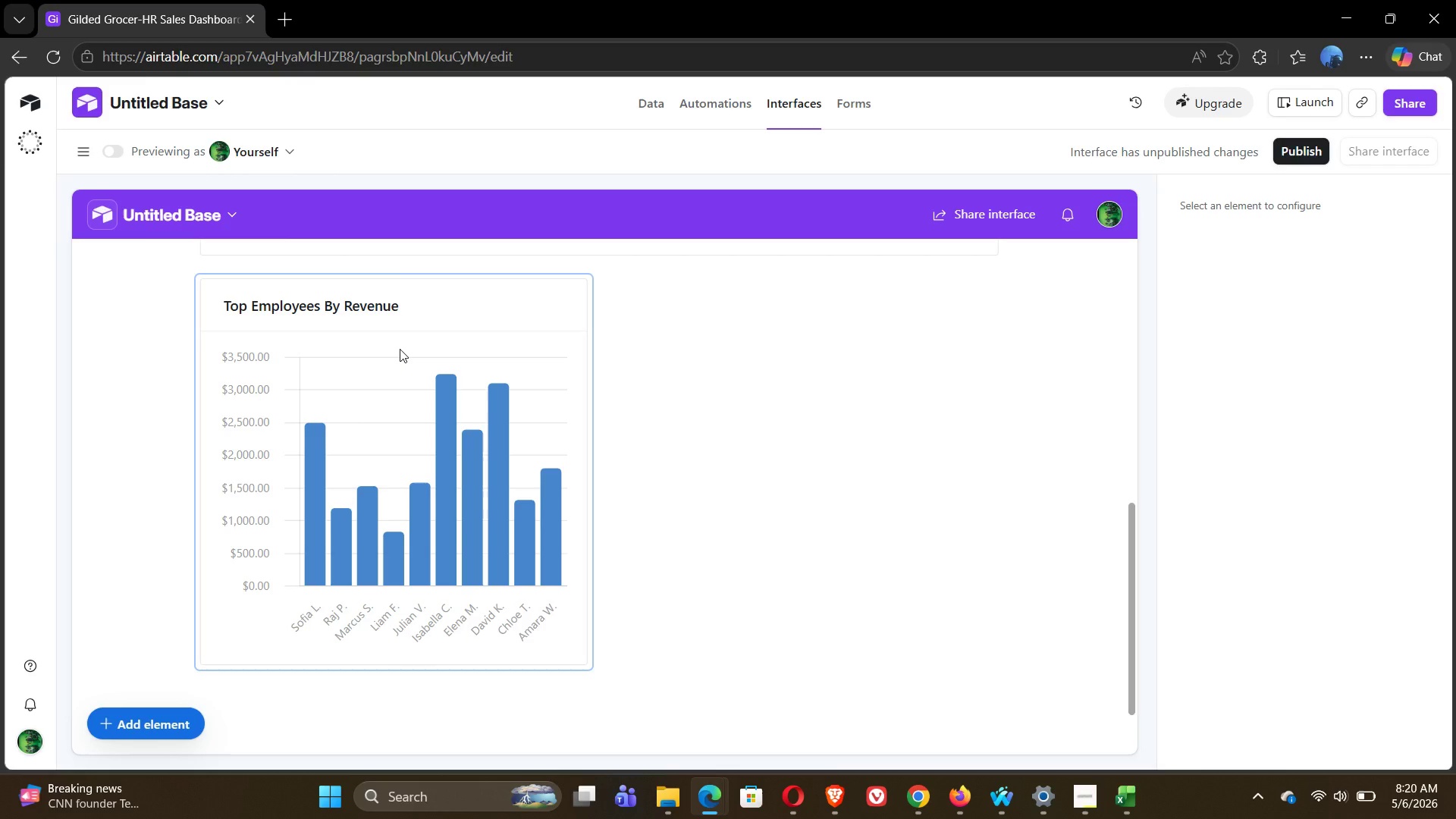 
left_click([861, 460])
 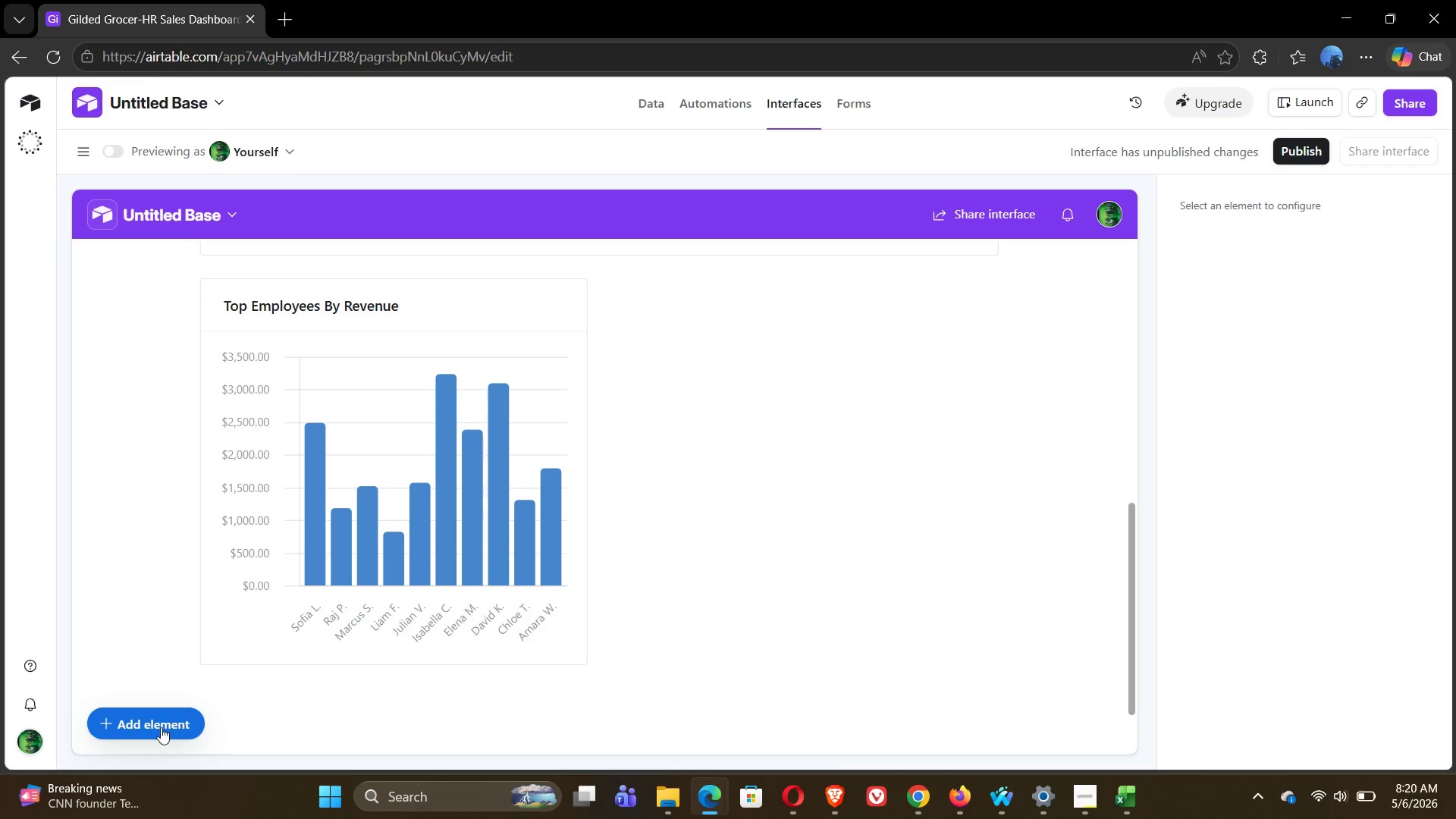 
left_click([118, 714])
 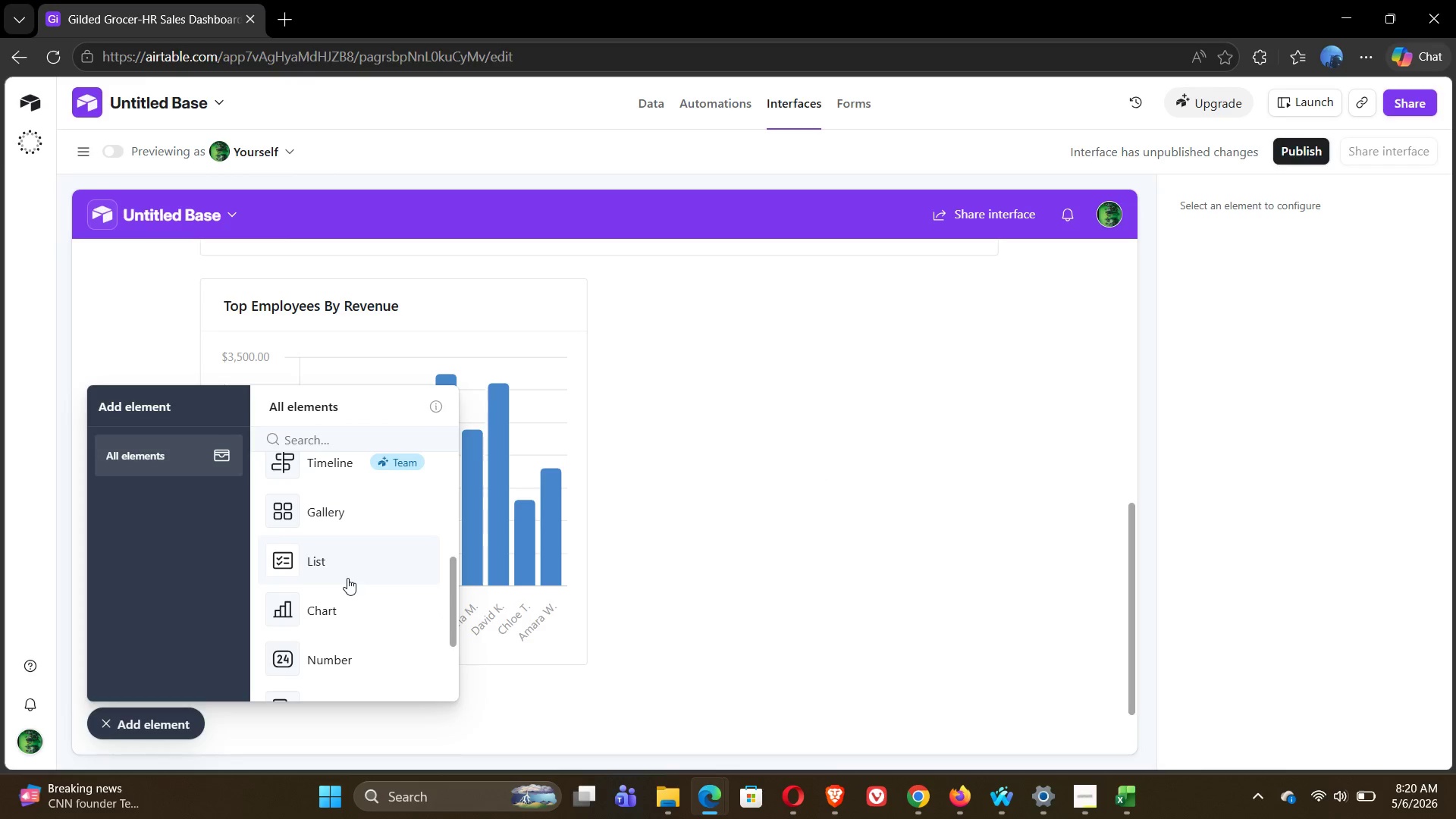 
left_click([337, 602])
 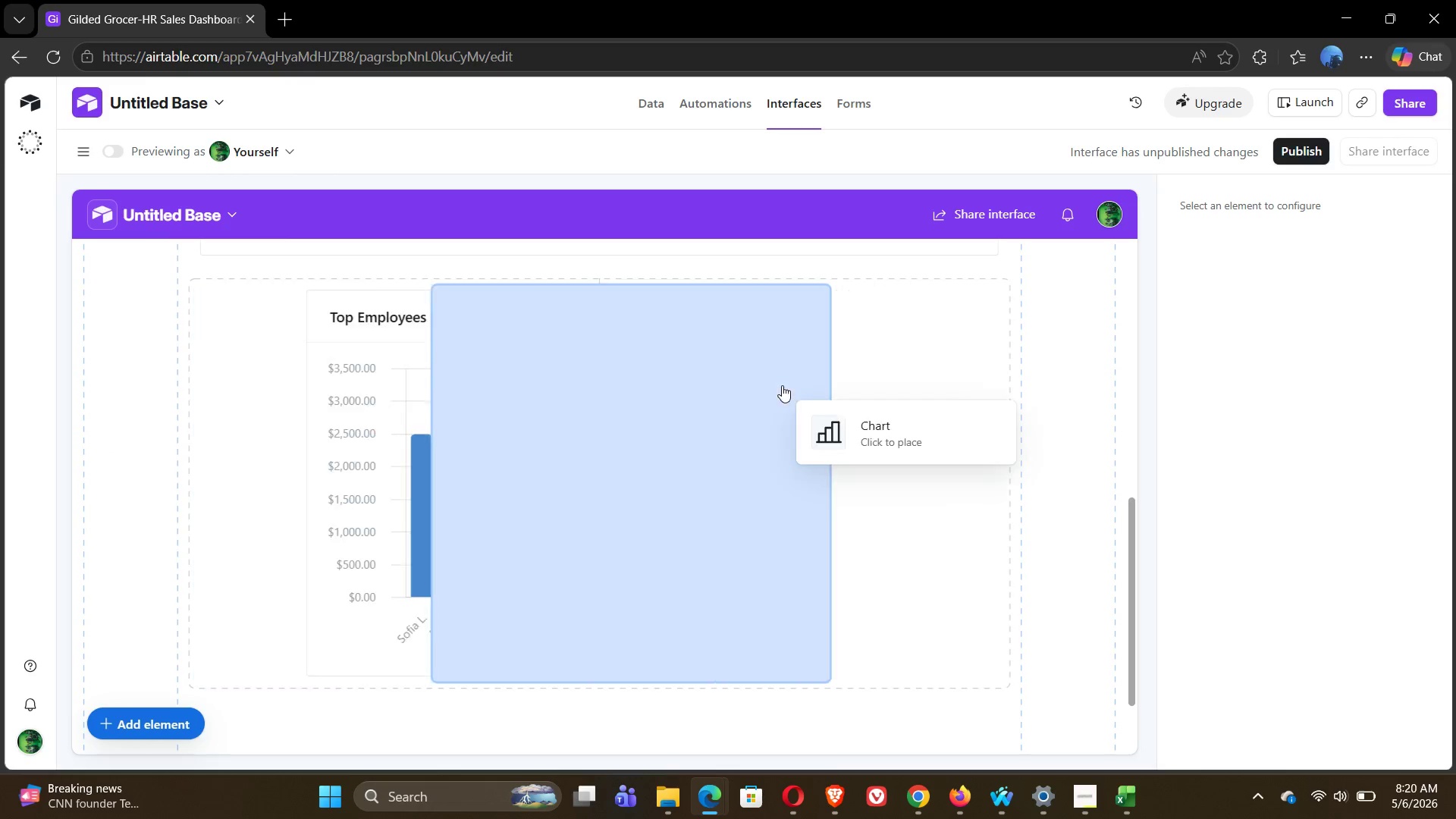 
left_click([798, 342])
 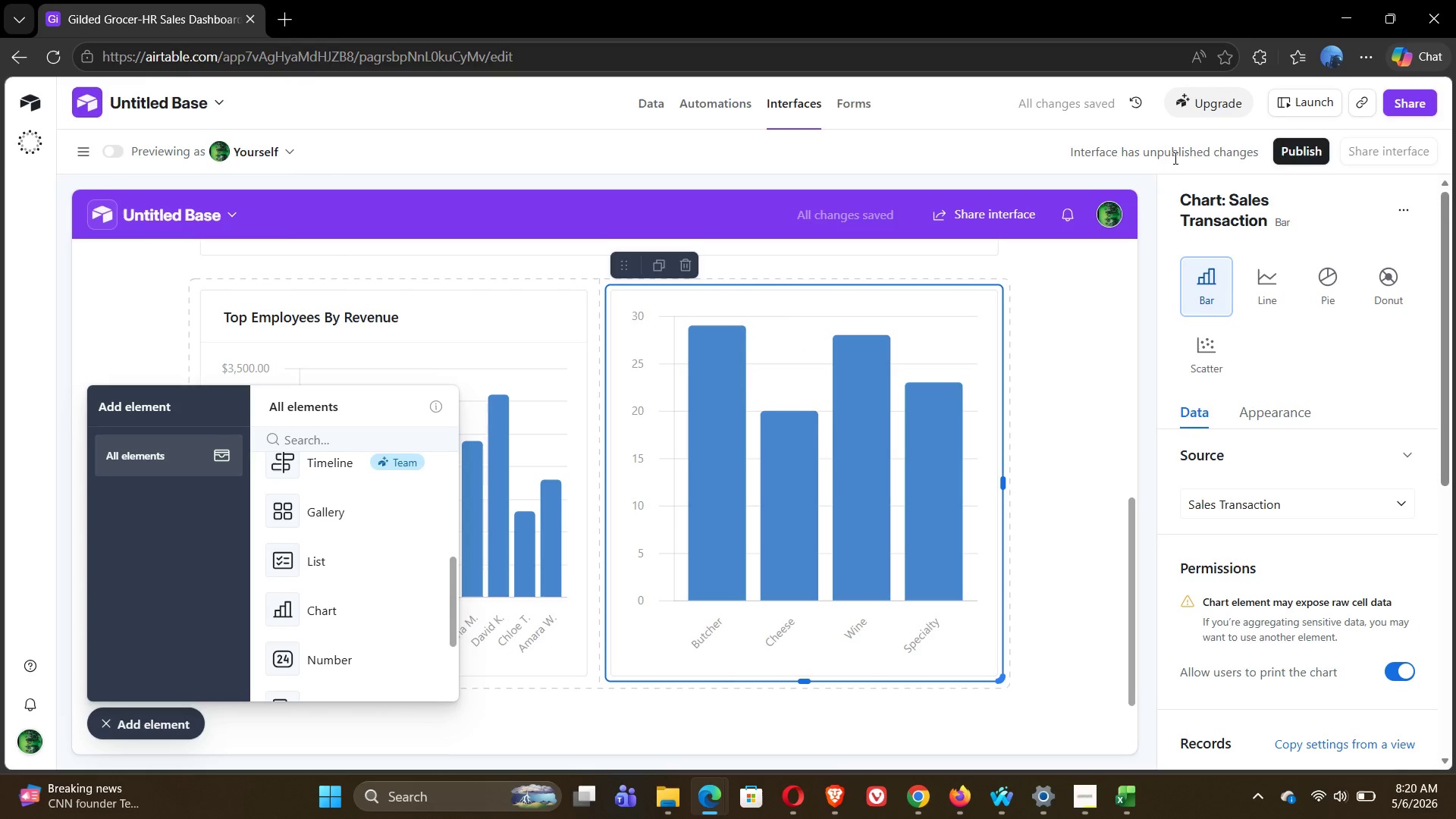 
left_click([1255, 290])
 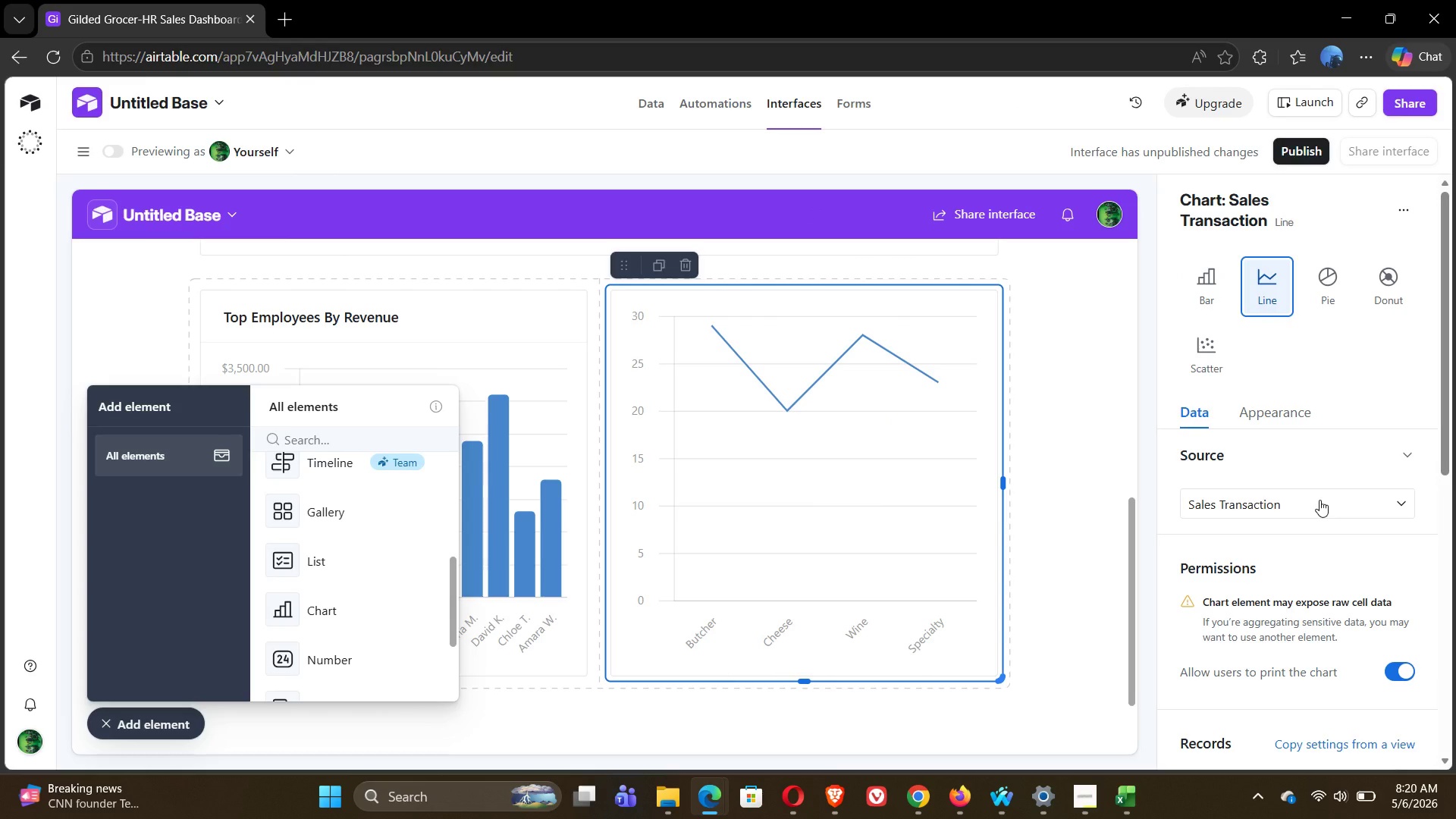 
wait(14.3)
 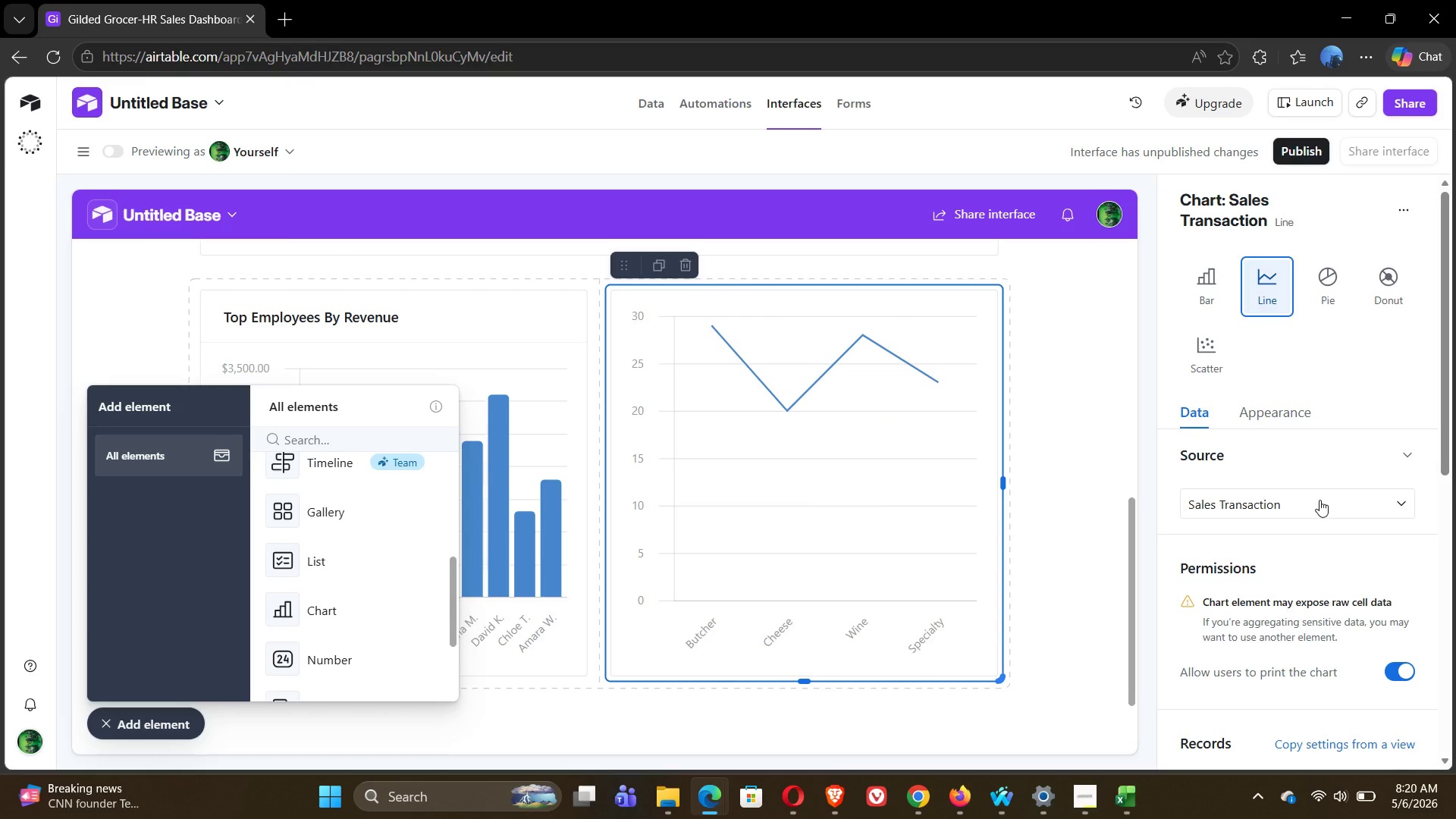 
mouse_move([1286, 457])
 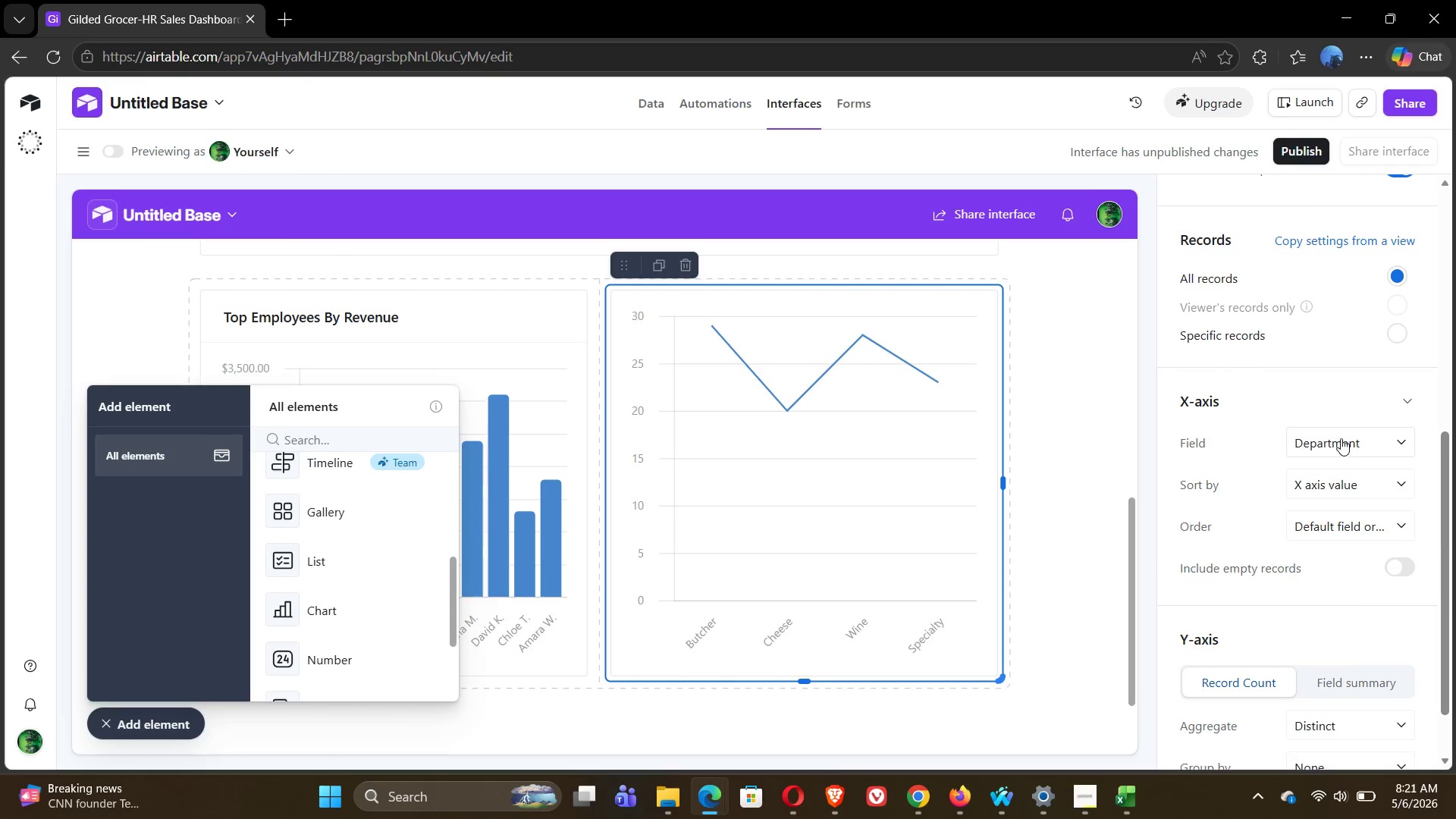 
left_click([1341, 438])
 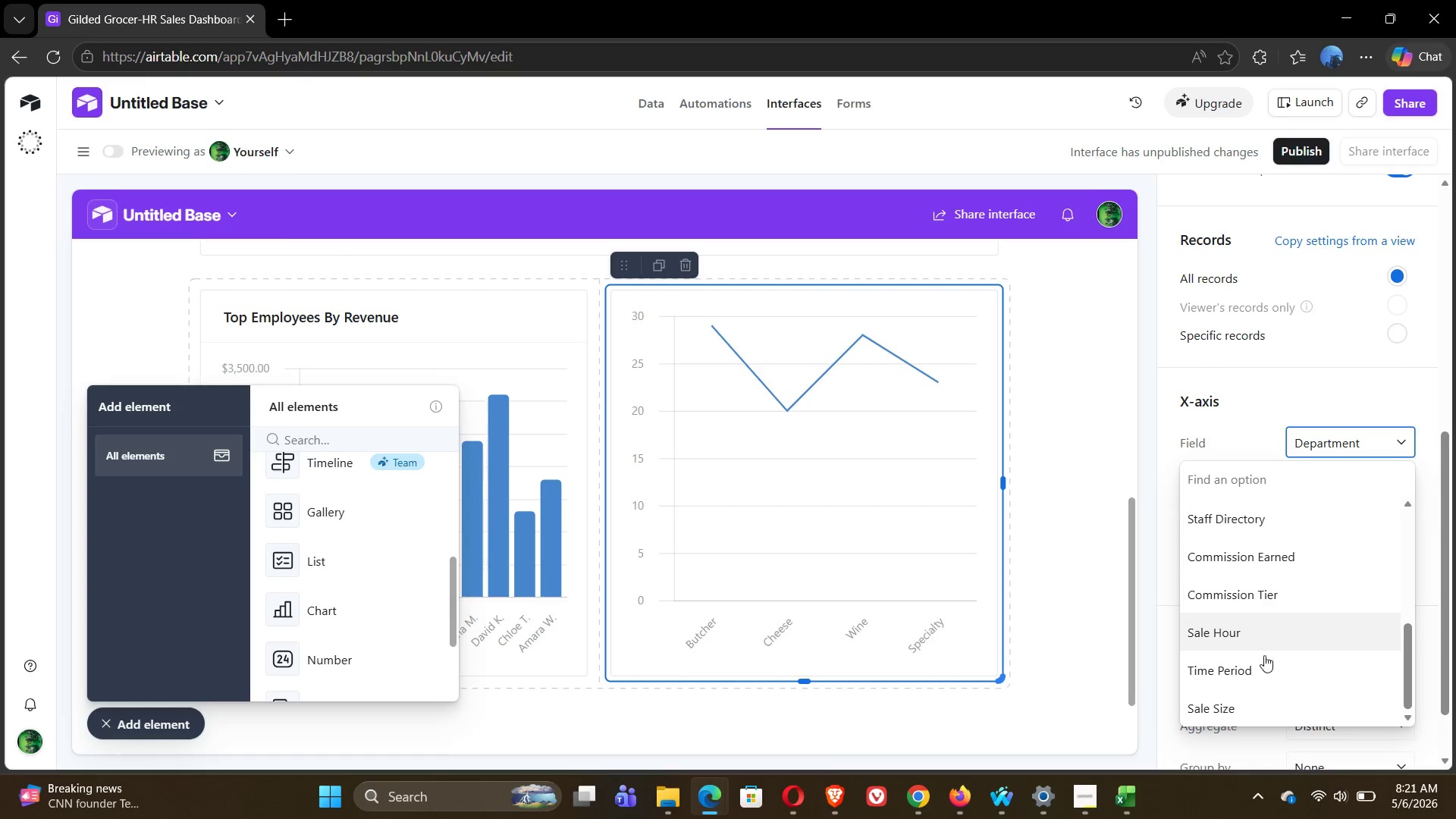 
left_click([1222, 631])
 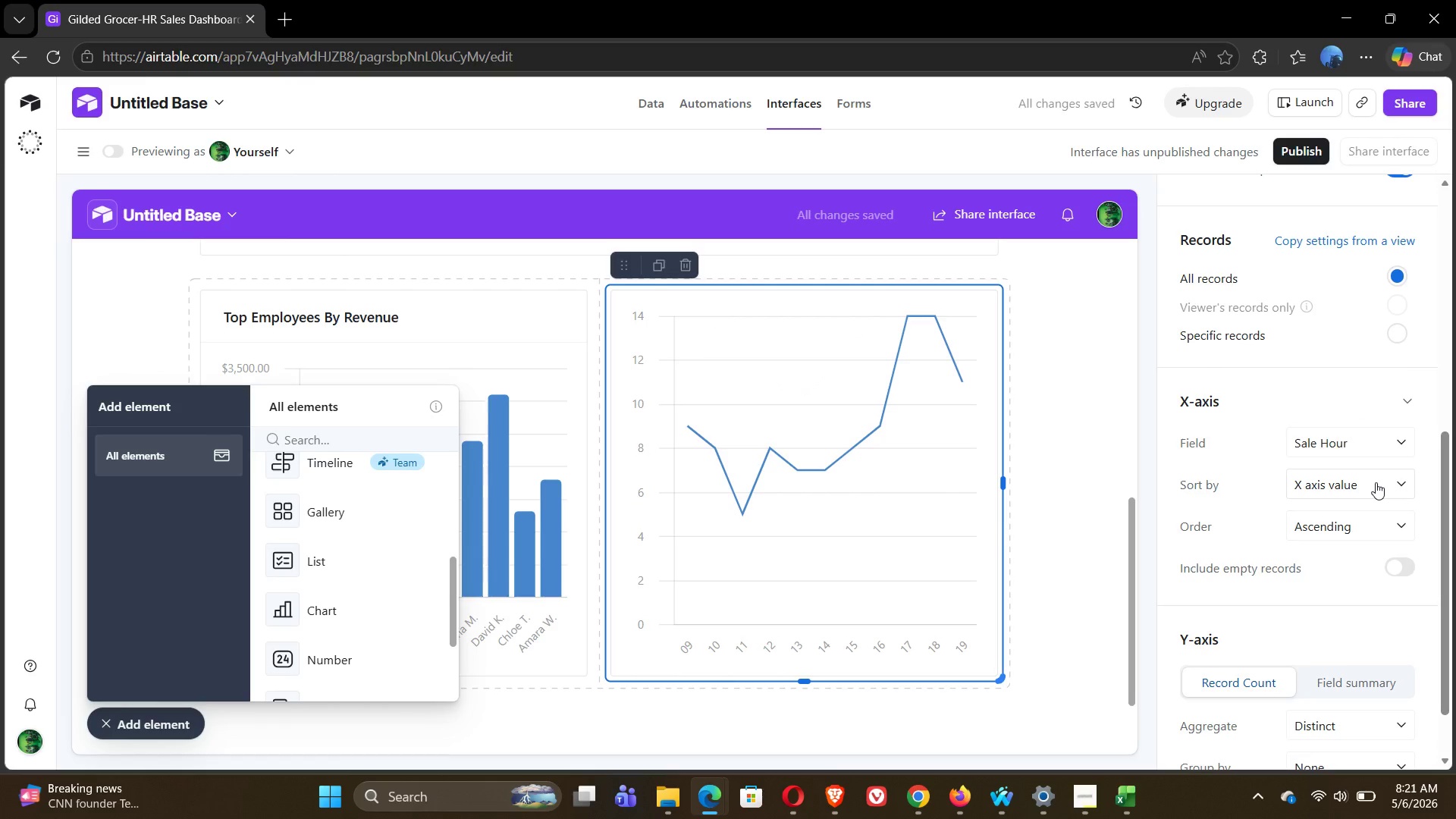 
wait(11.66)
 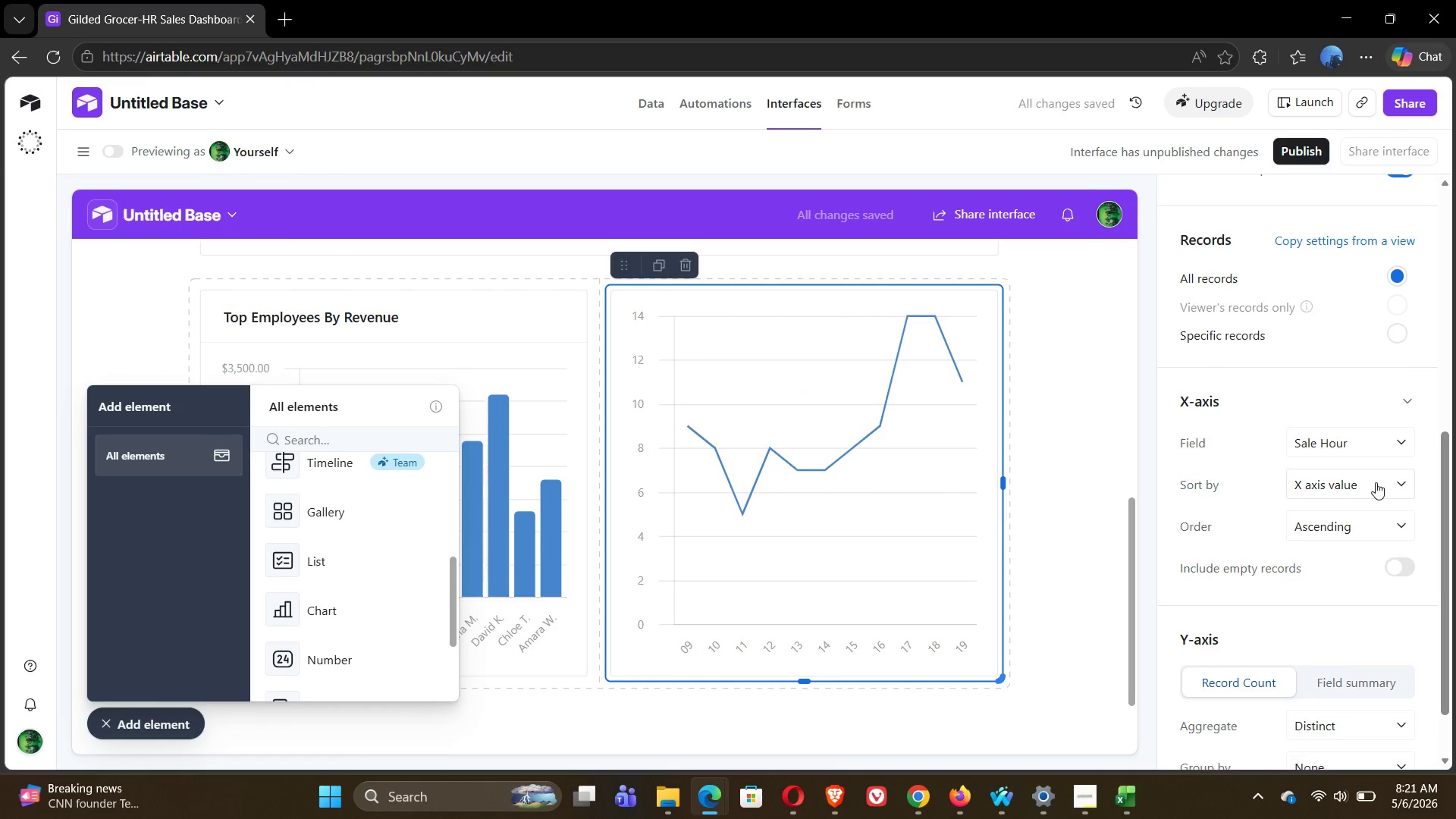 
left_click([1350, 689])
 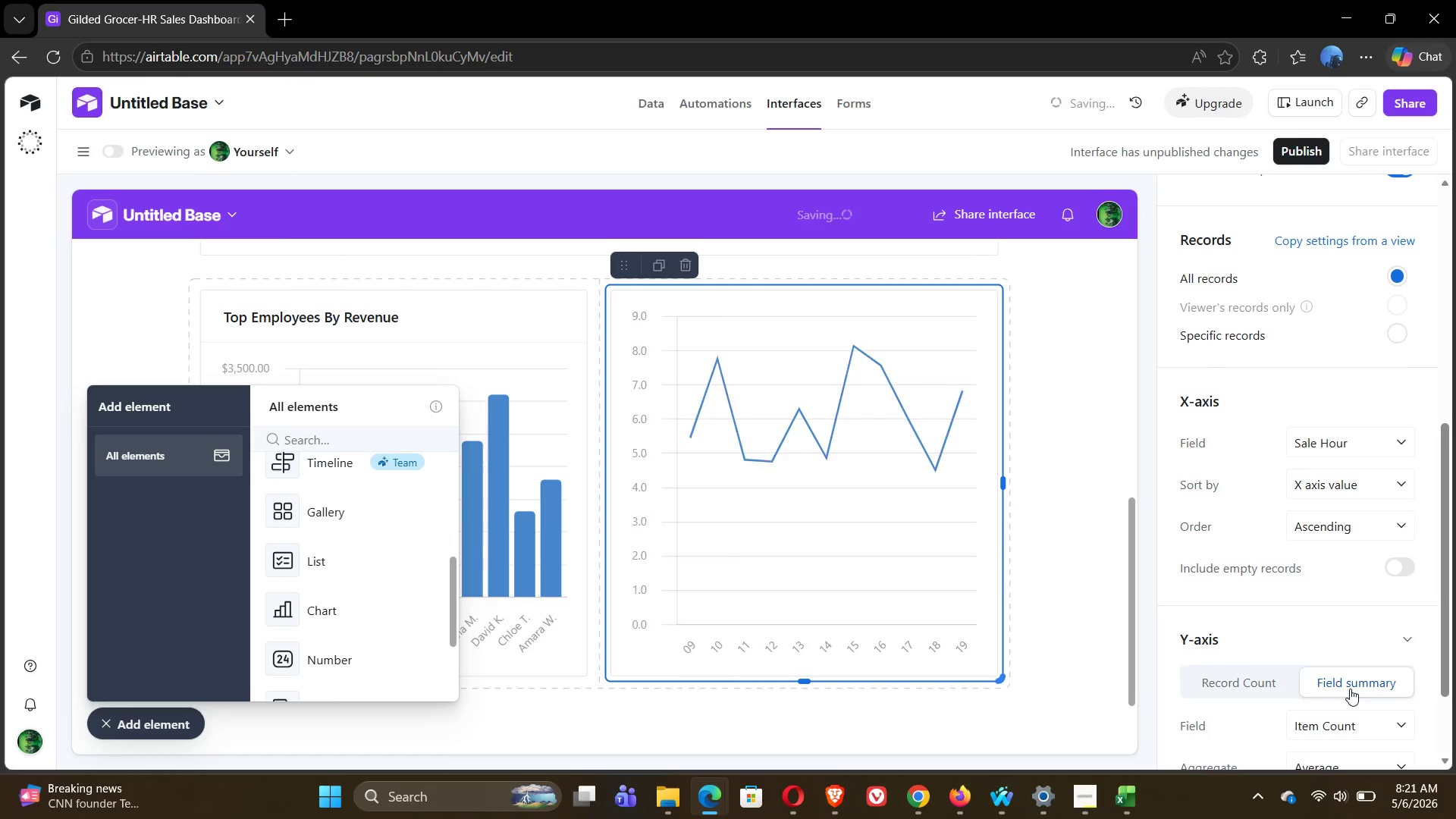 
mouse_move([1316, 614])
 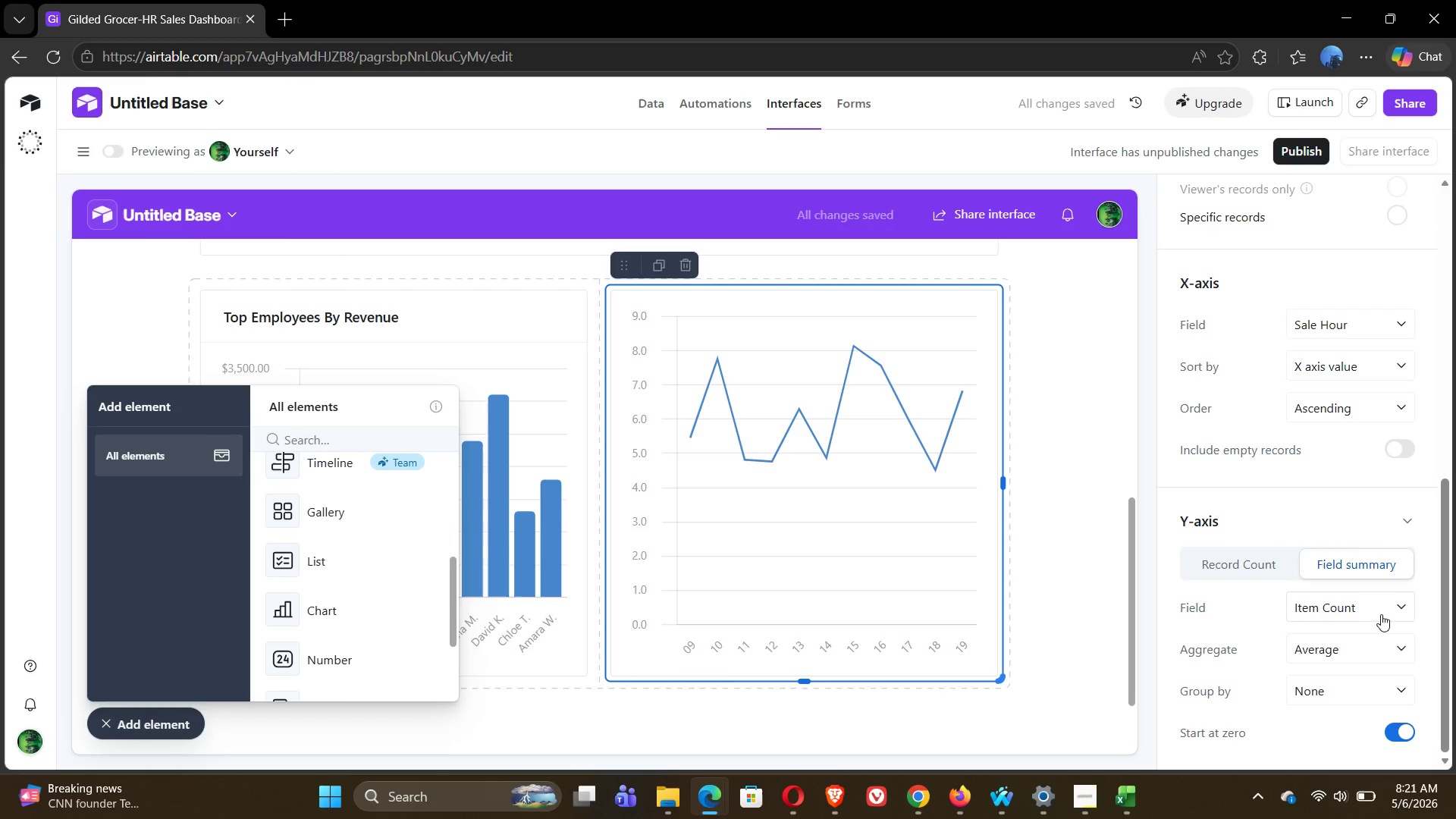 
left_click([1381, 614])
 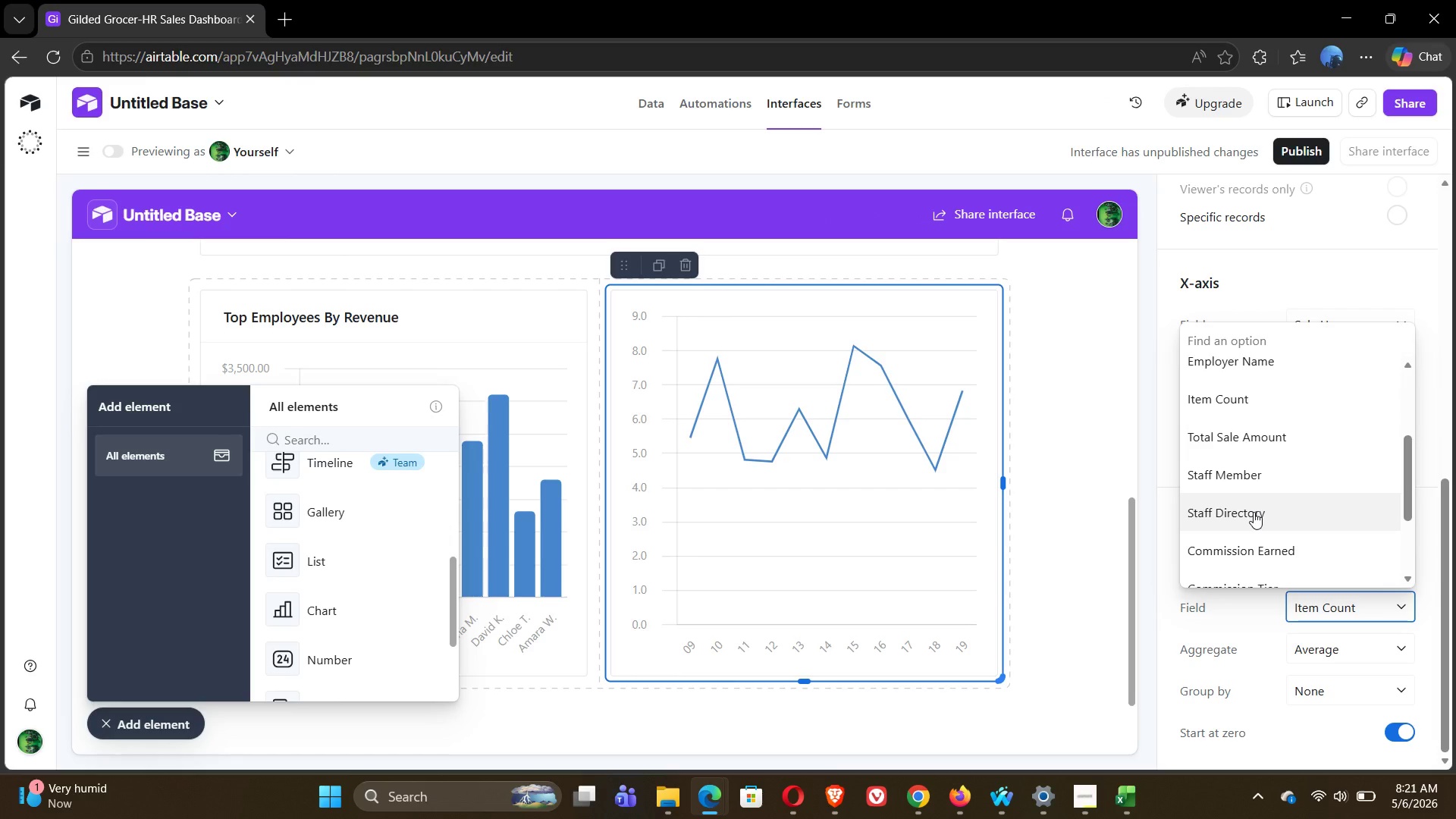 
left_click([1245, 397])
 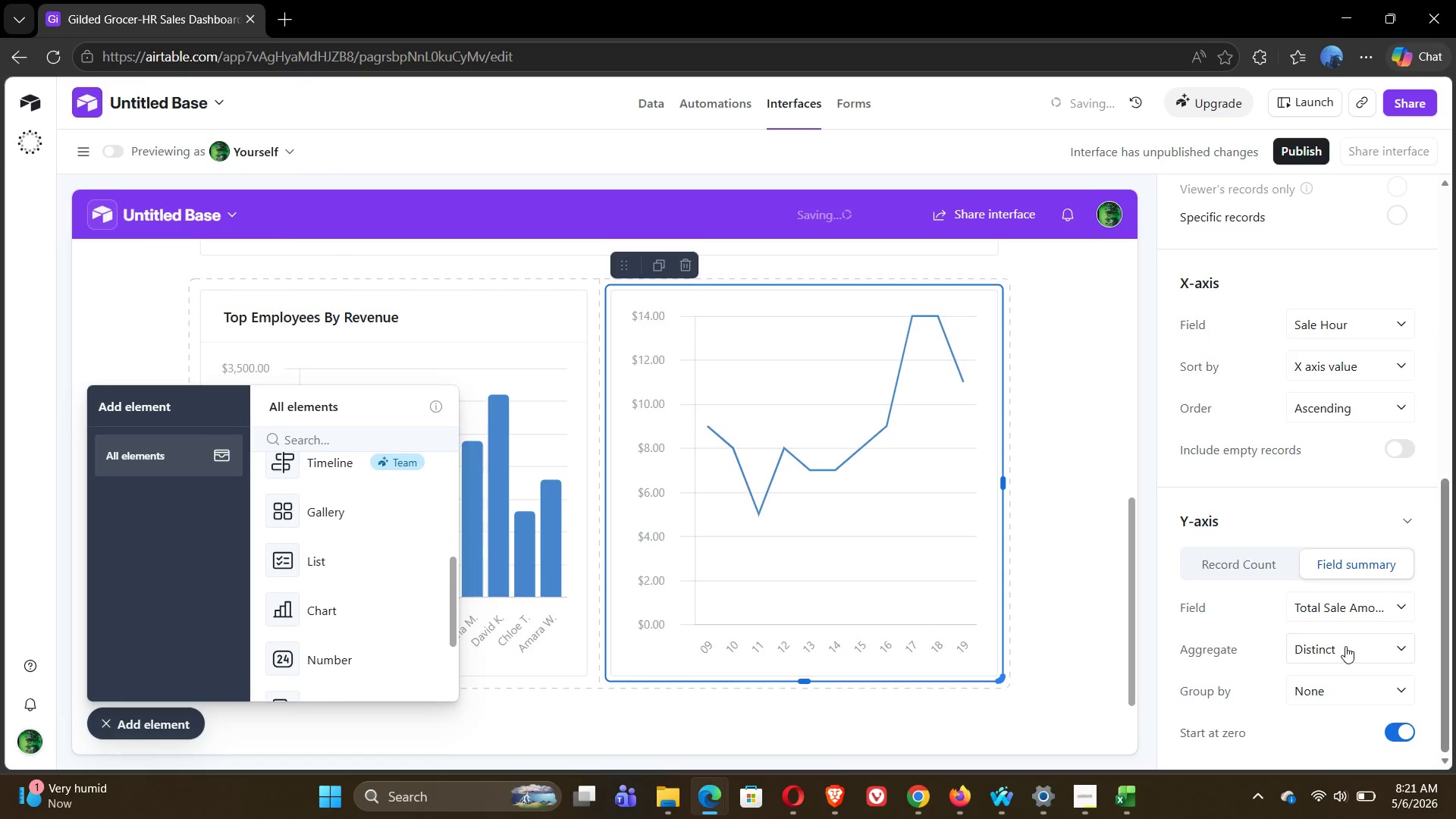 
left_click([1345, 646])
 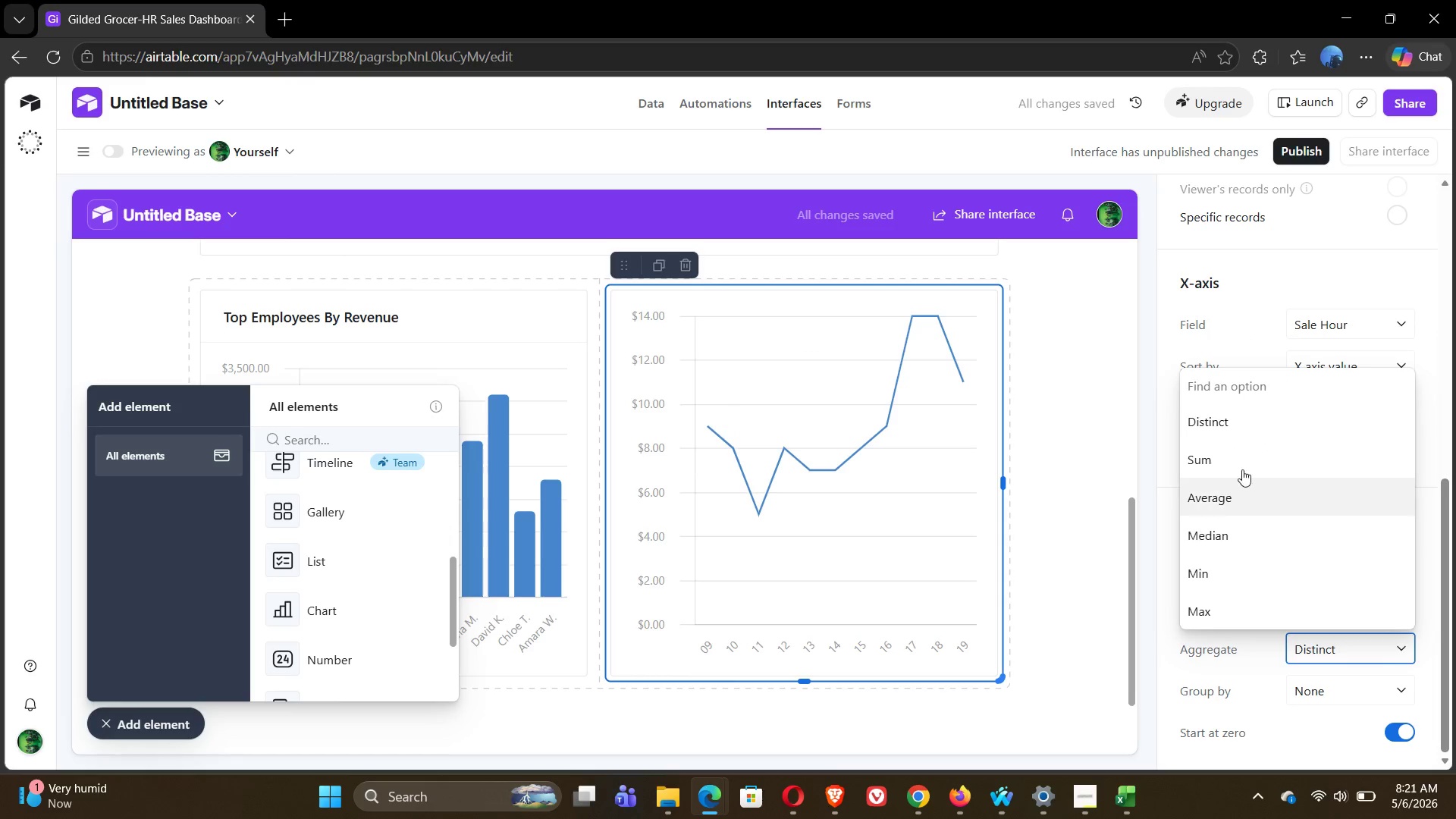 
left_click([1238, 459])
 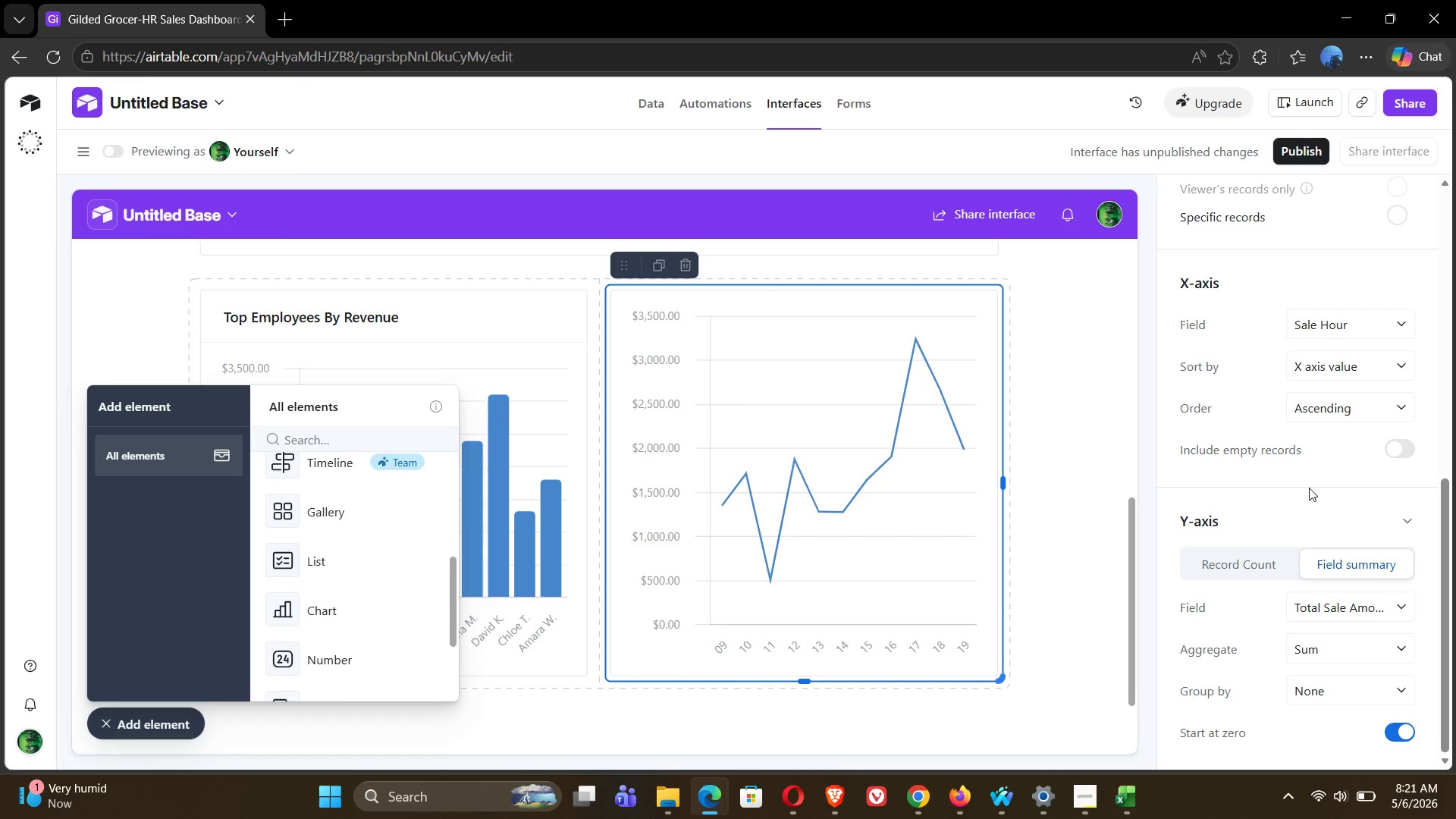 
wait(26.66)
 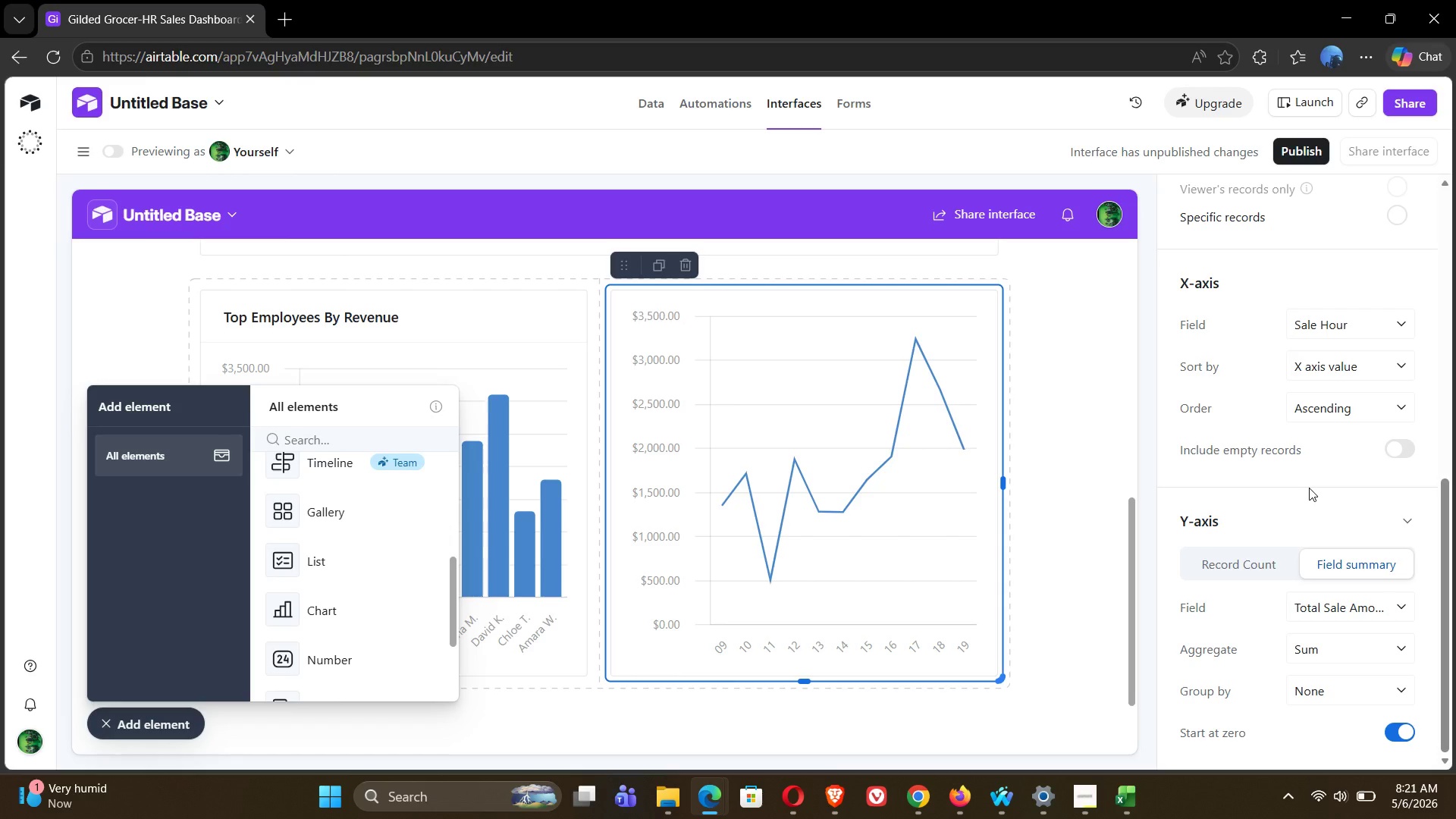 
left_click([1069, 795])